 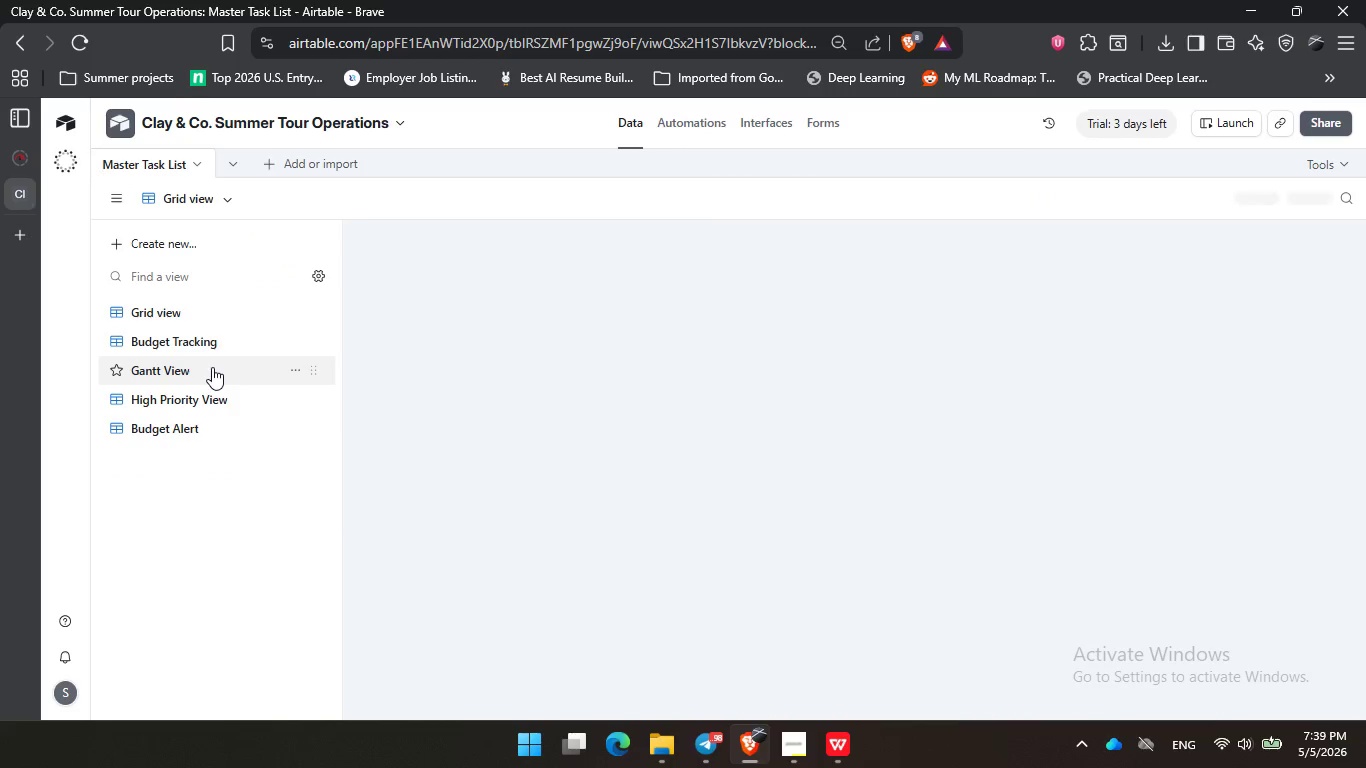 
double_click([213, 367])
 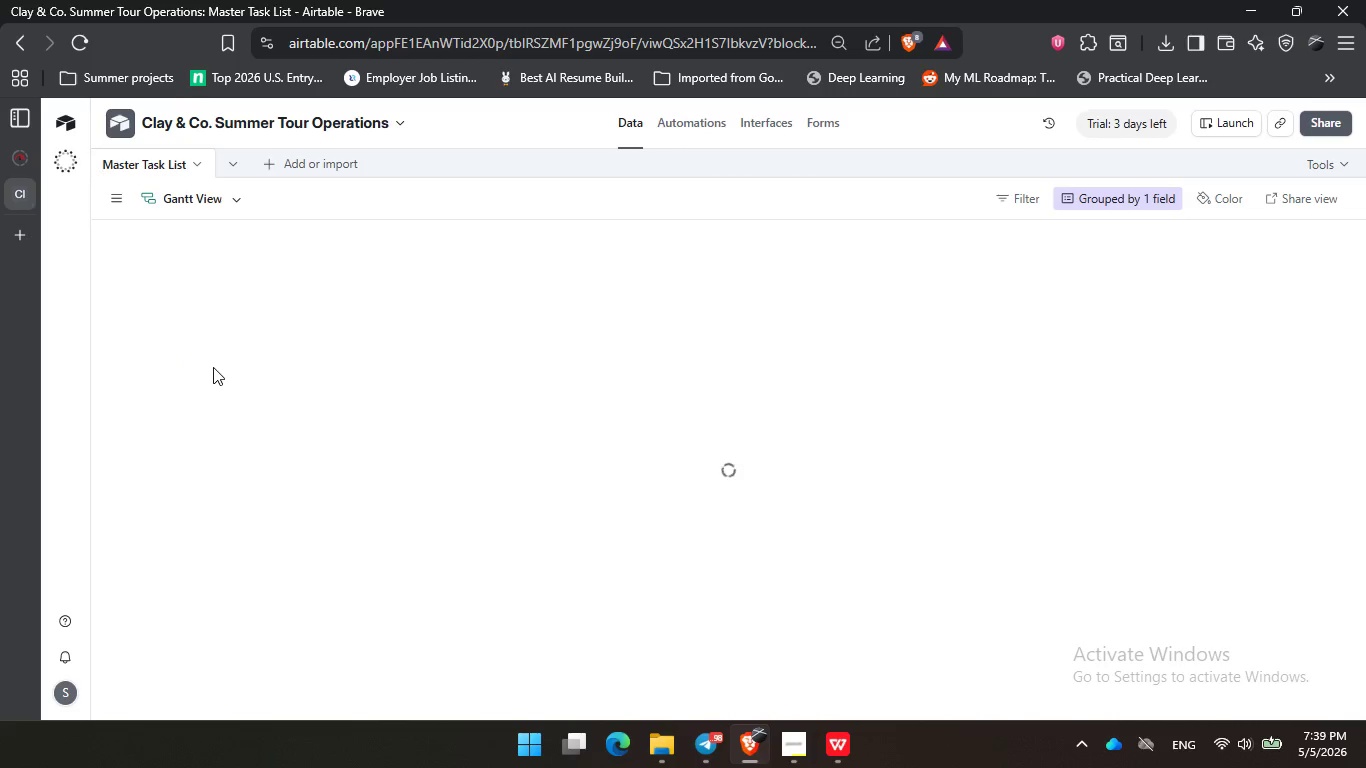 
key(Control+V)
 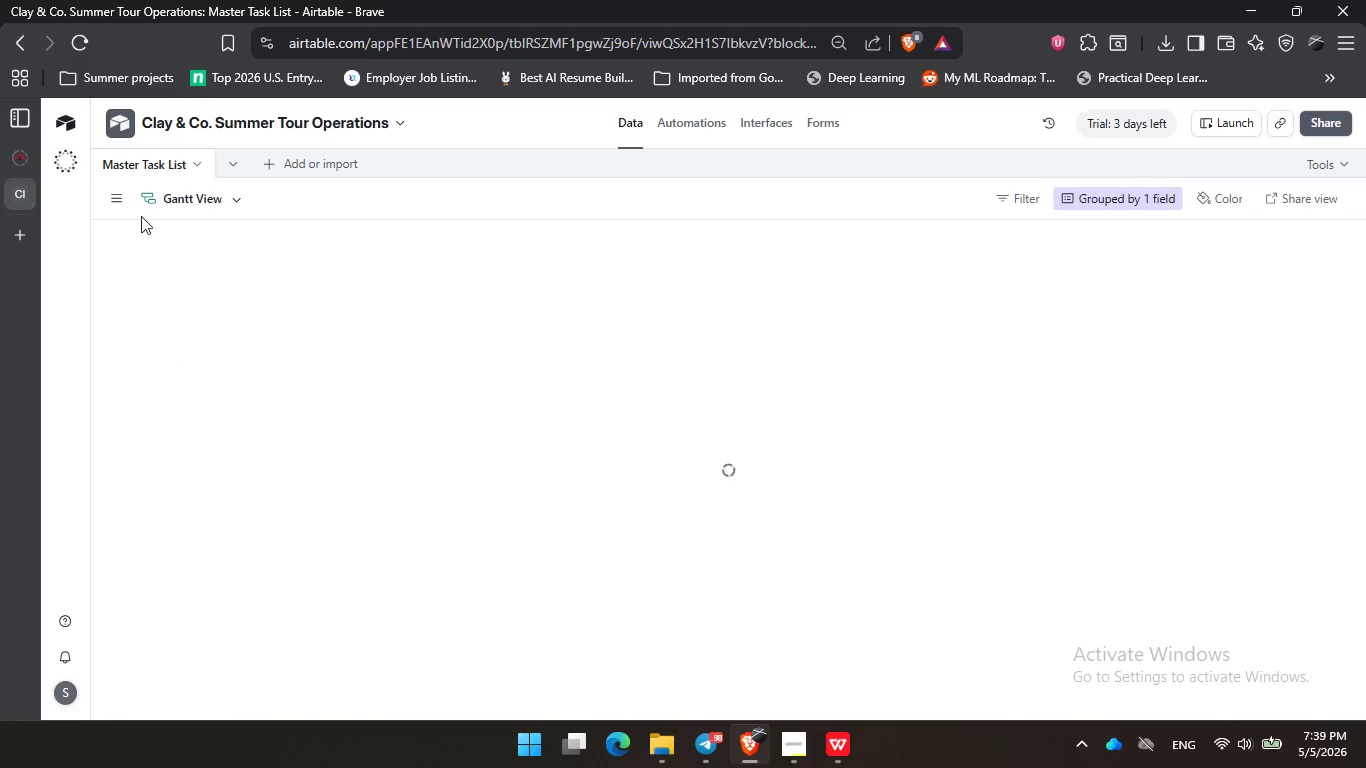 
left_click([101, 200])
 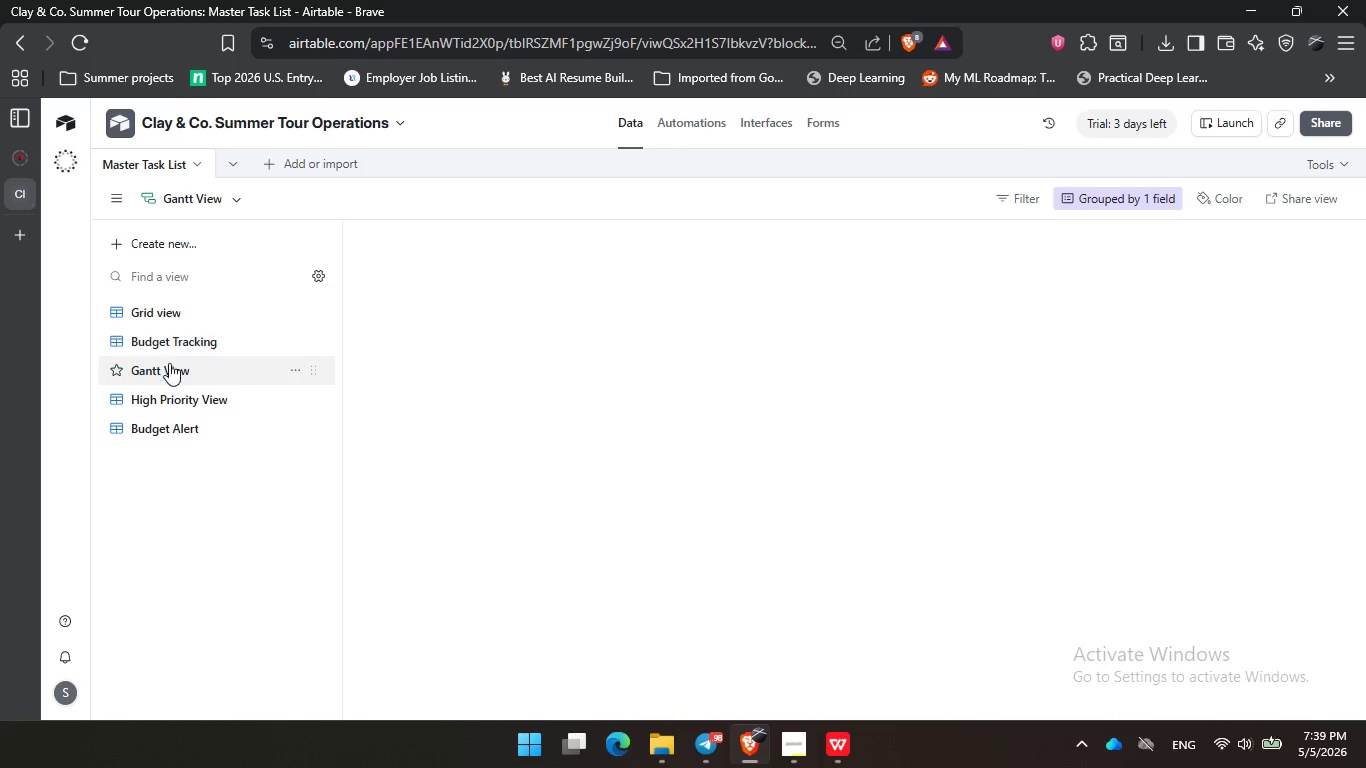 
double_click([170, 364])
 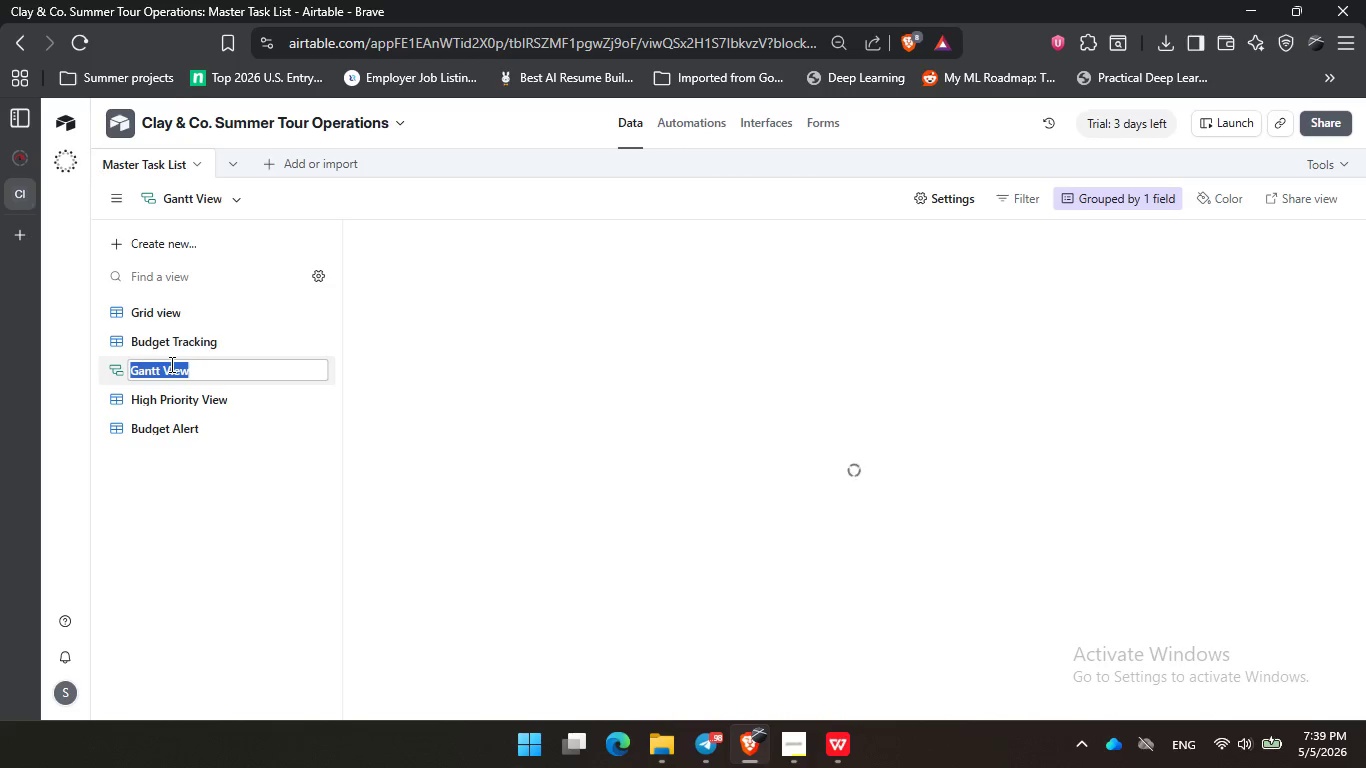 
key(Control+V)
 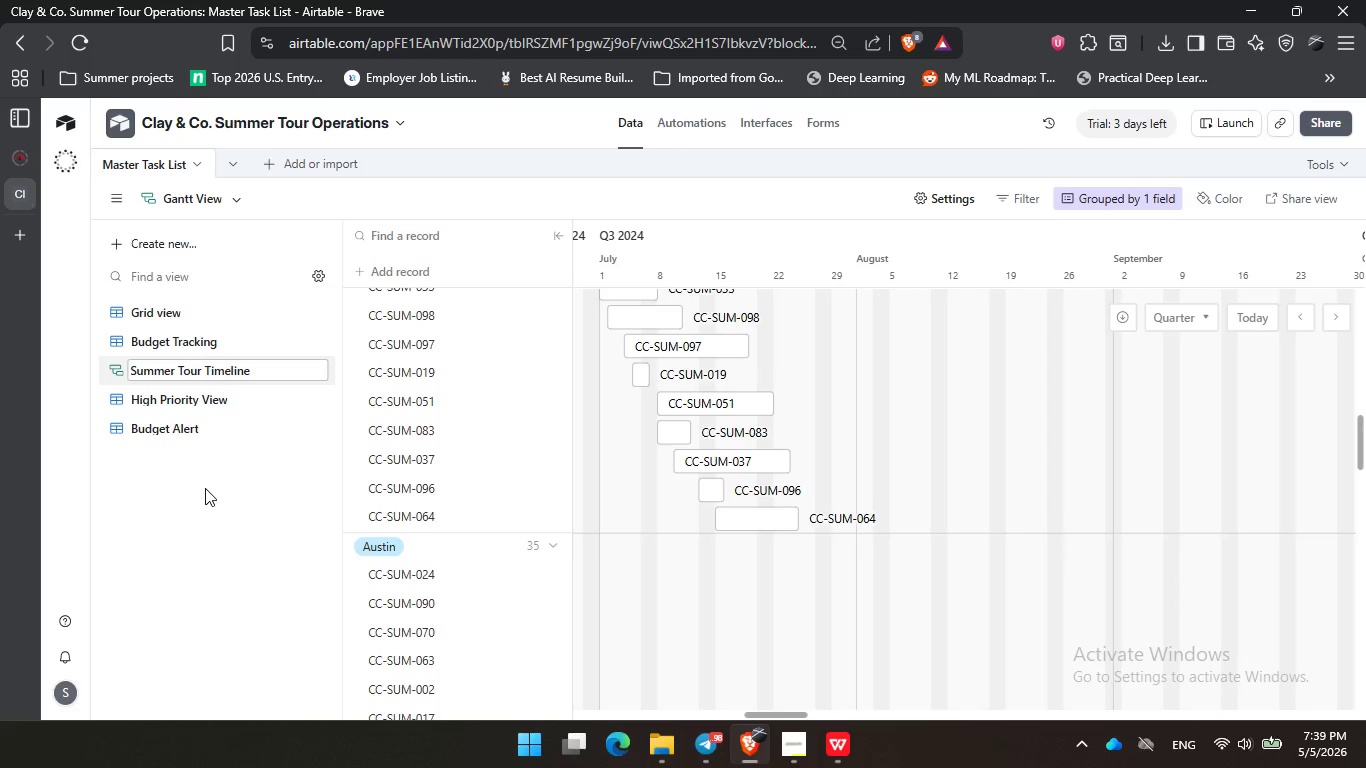 
key(Enter)
 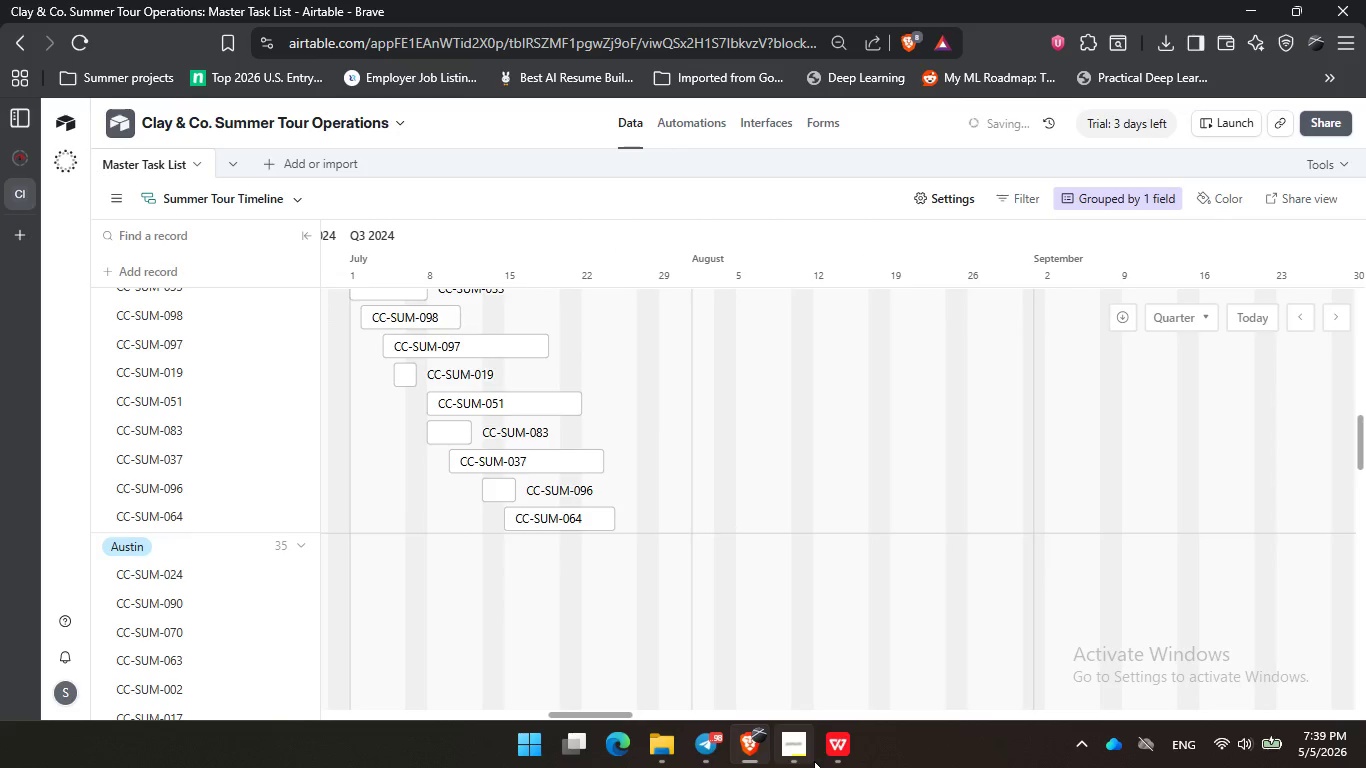 
wait(5.41)
 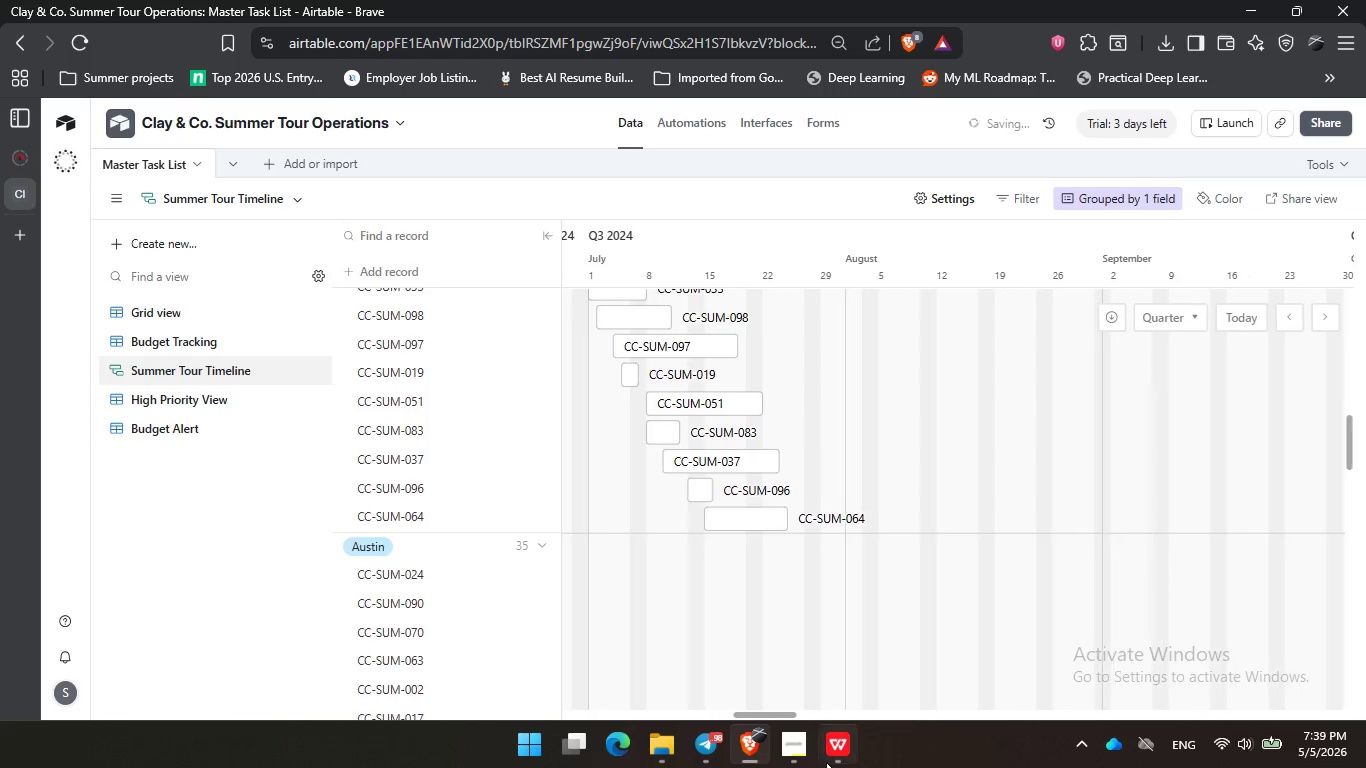 
left_click([801, 757])